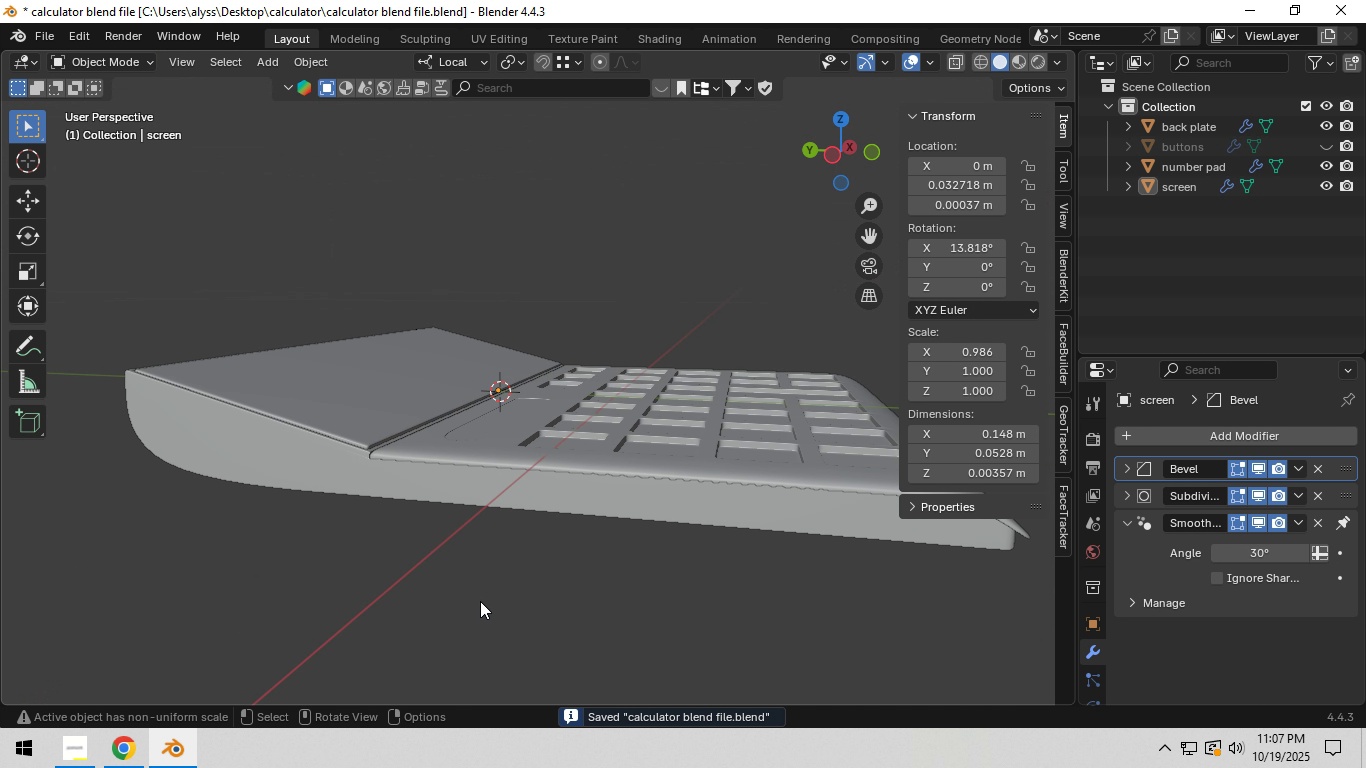 
key(Control+S)
 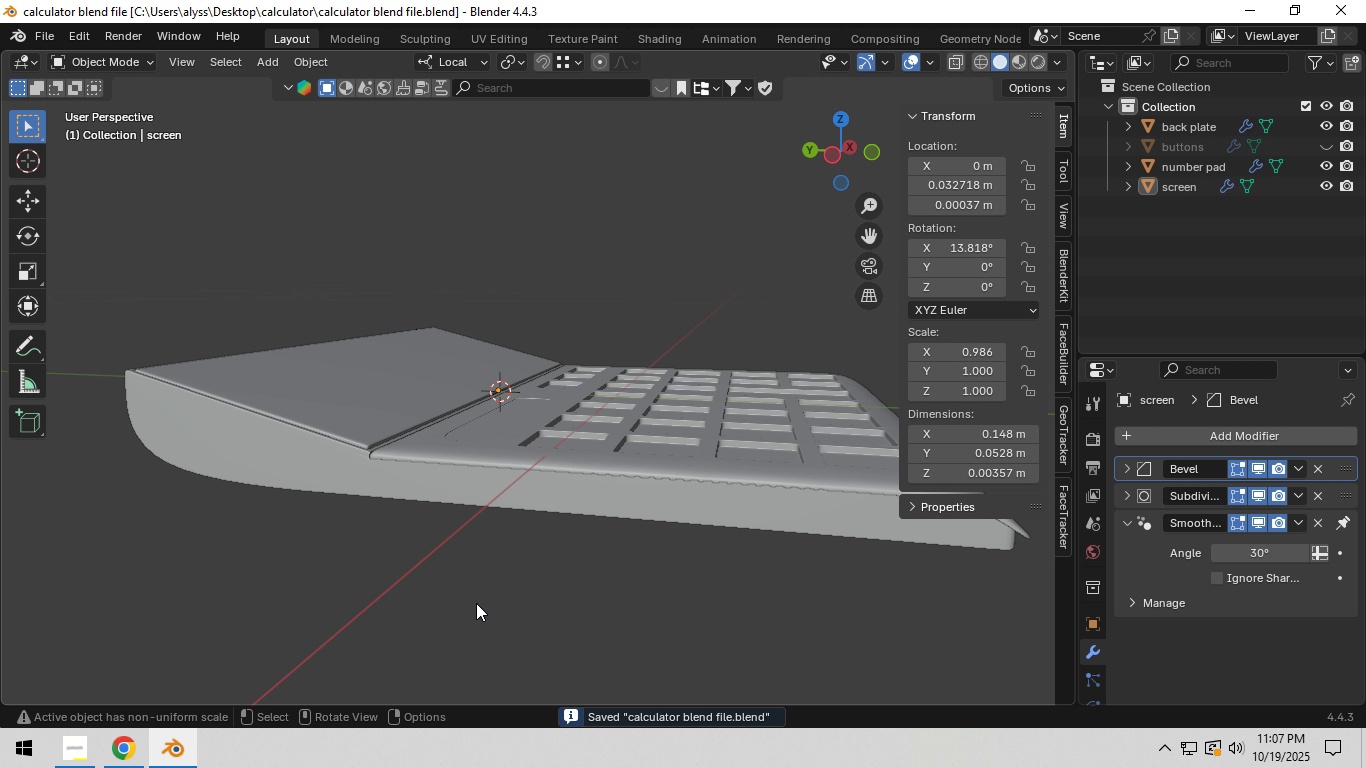 
left_click([83, 764])